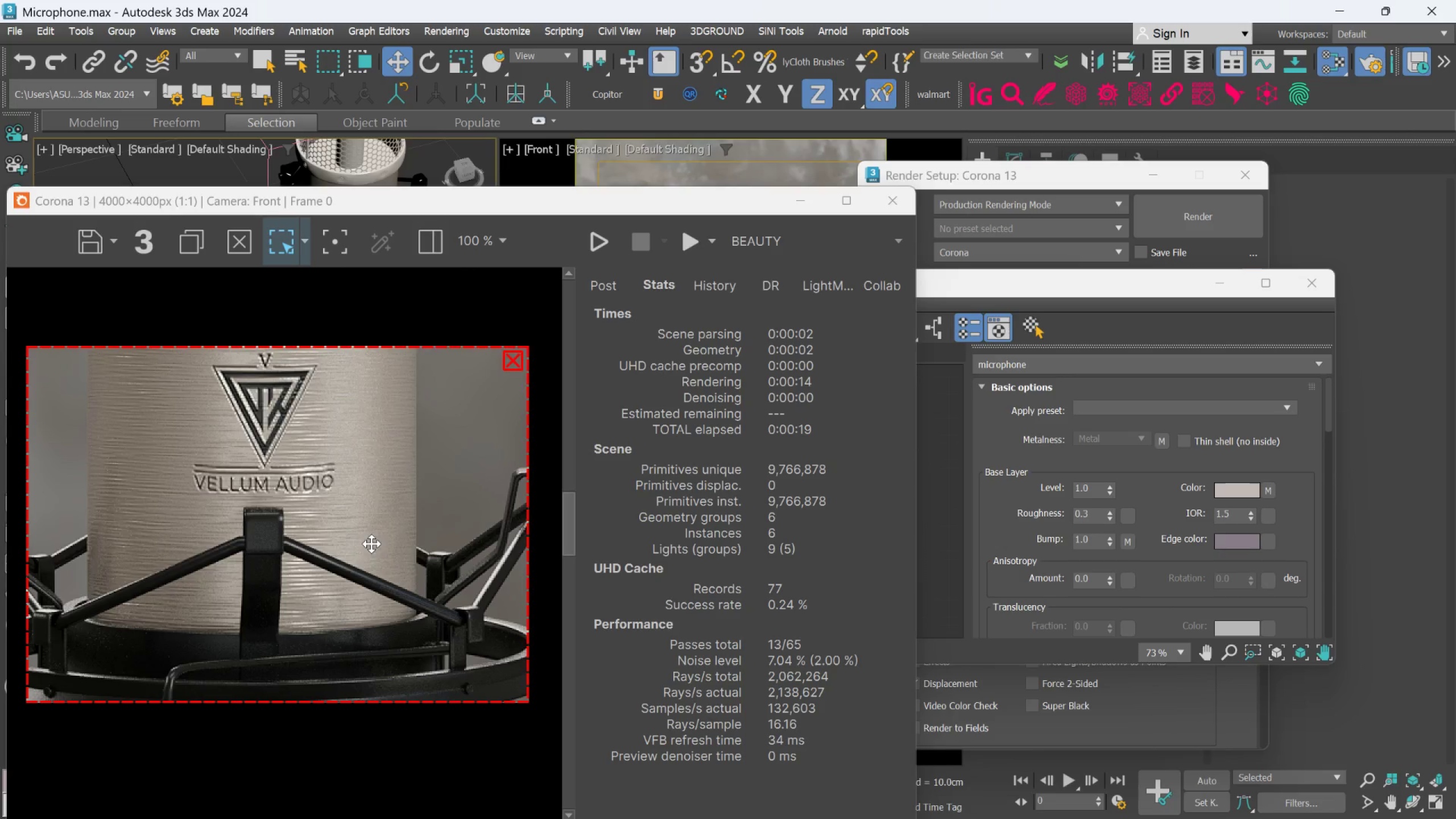 
scroll: coordinate [345, 564], scroll_direction: up, amount: 1.0
 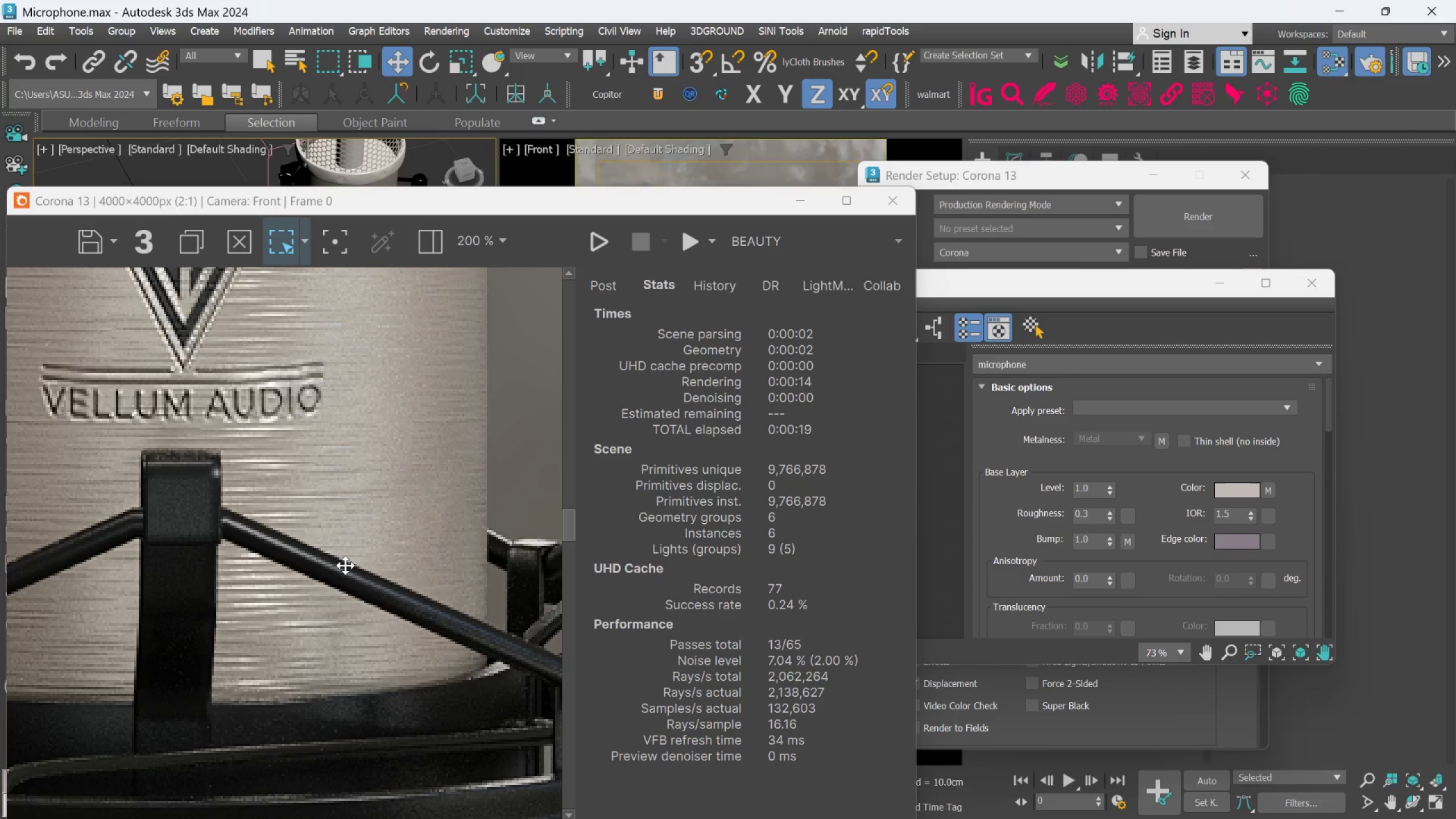 
scroll: coordinate [345, 565], scroll_direction: down, amount: 2.0
 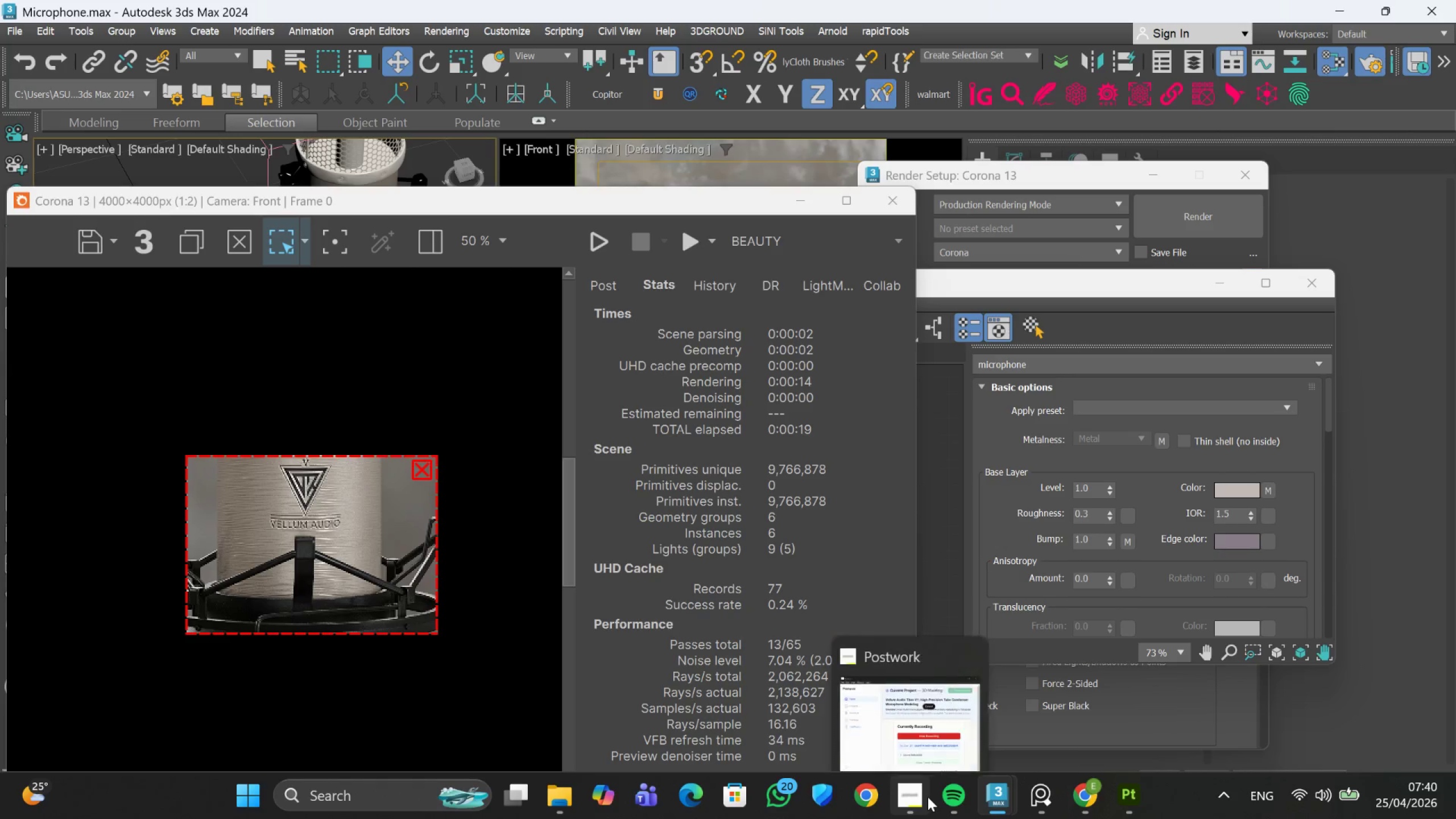 
left_click([914, 742])